 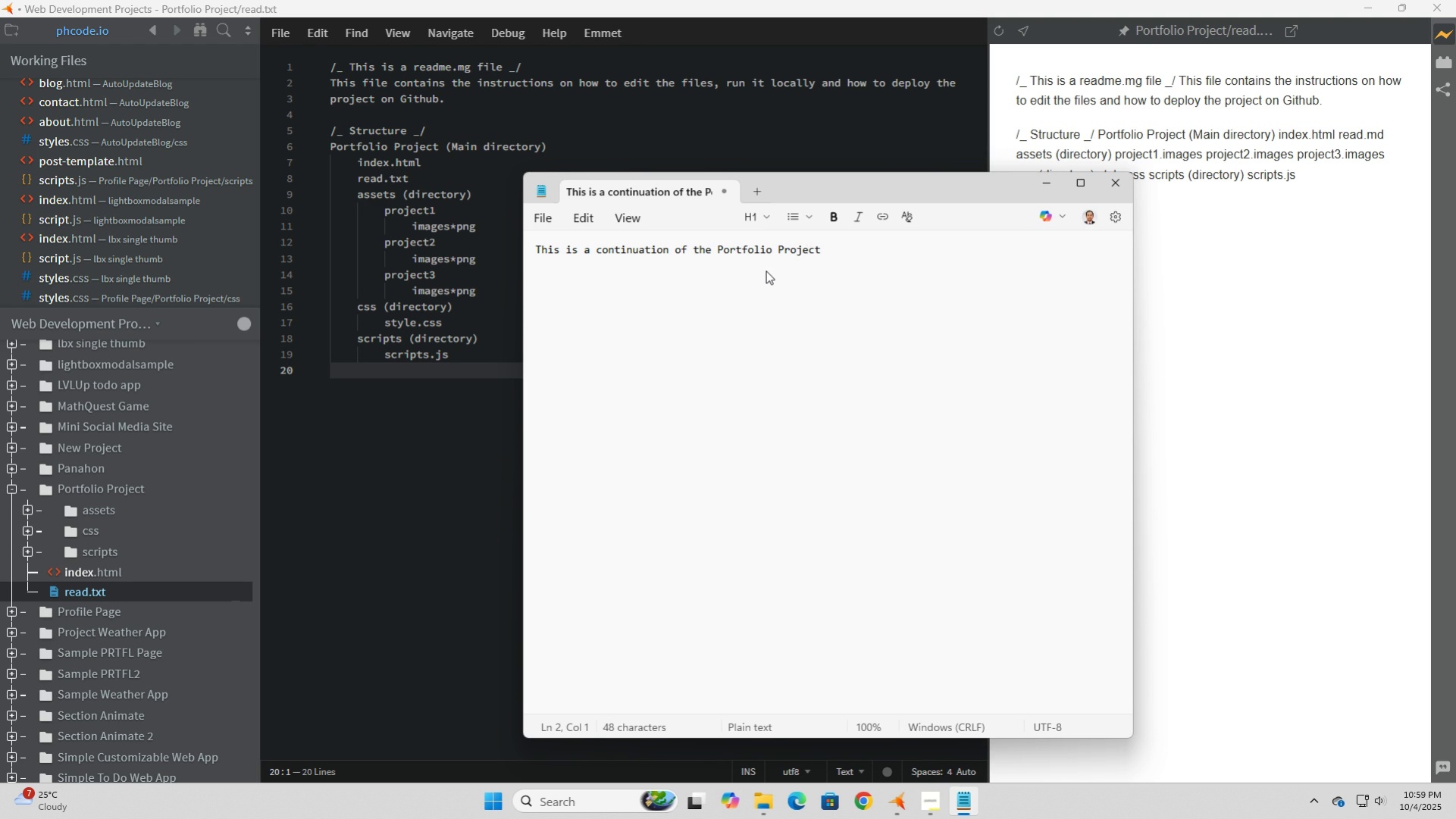 
key(Enter)
 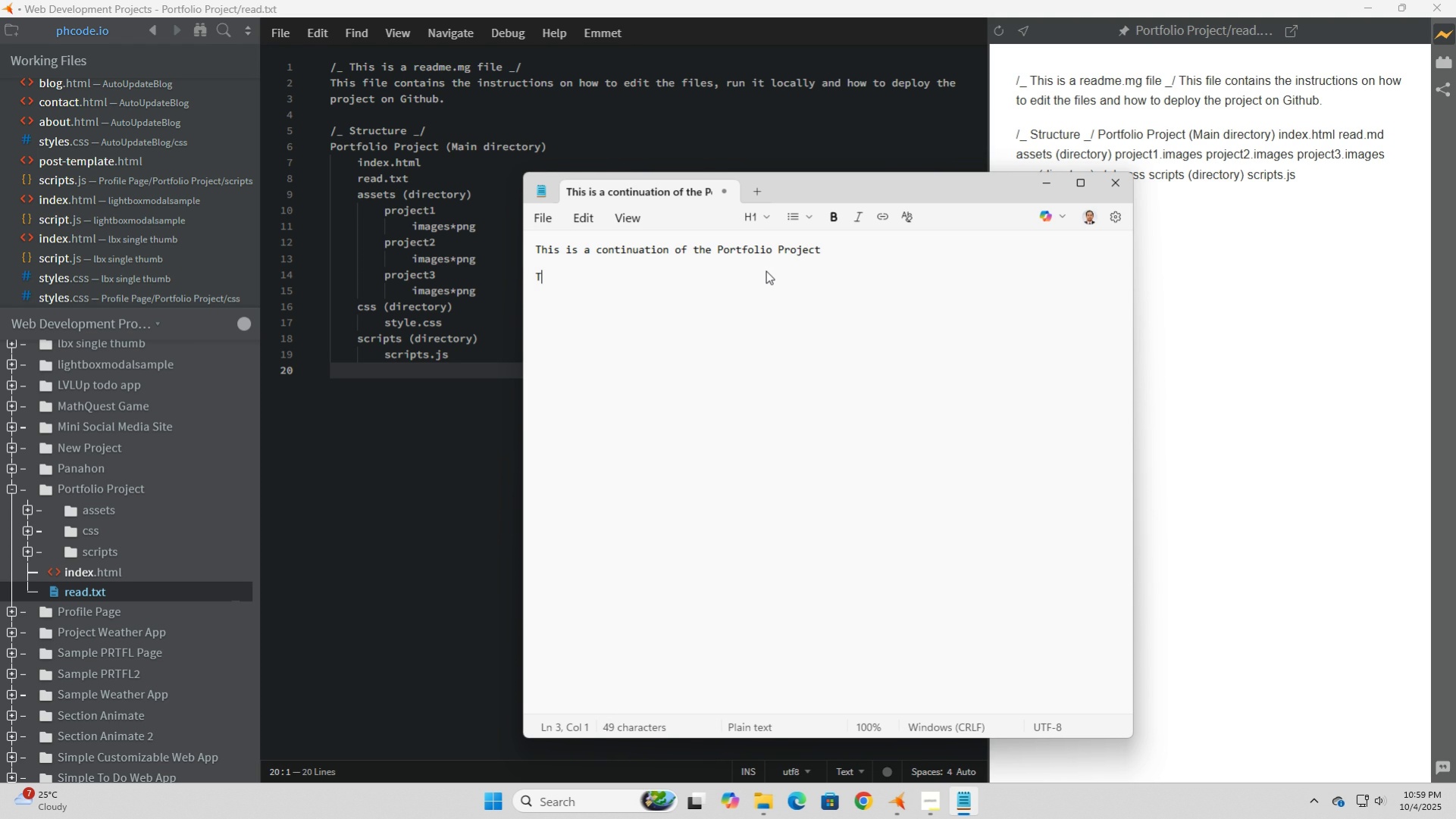 
key(Shift+ShiftLeft)
 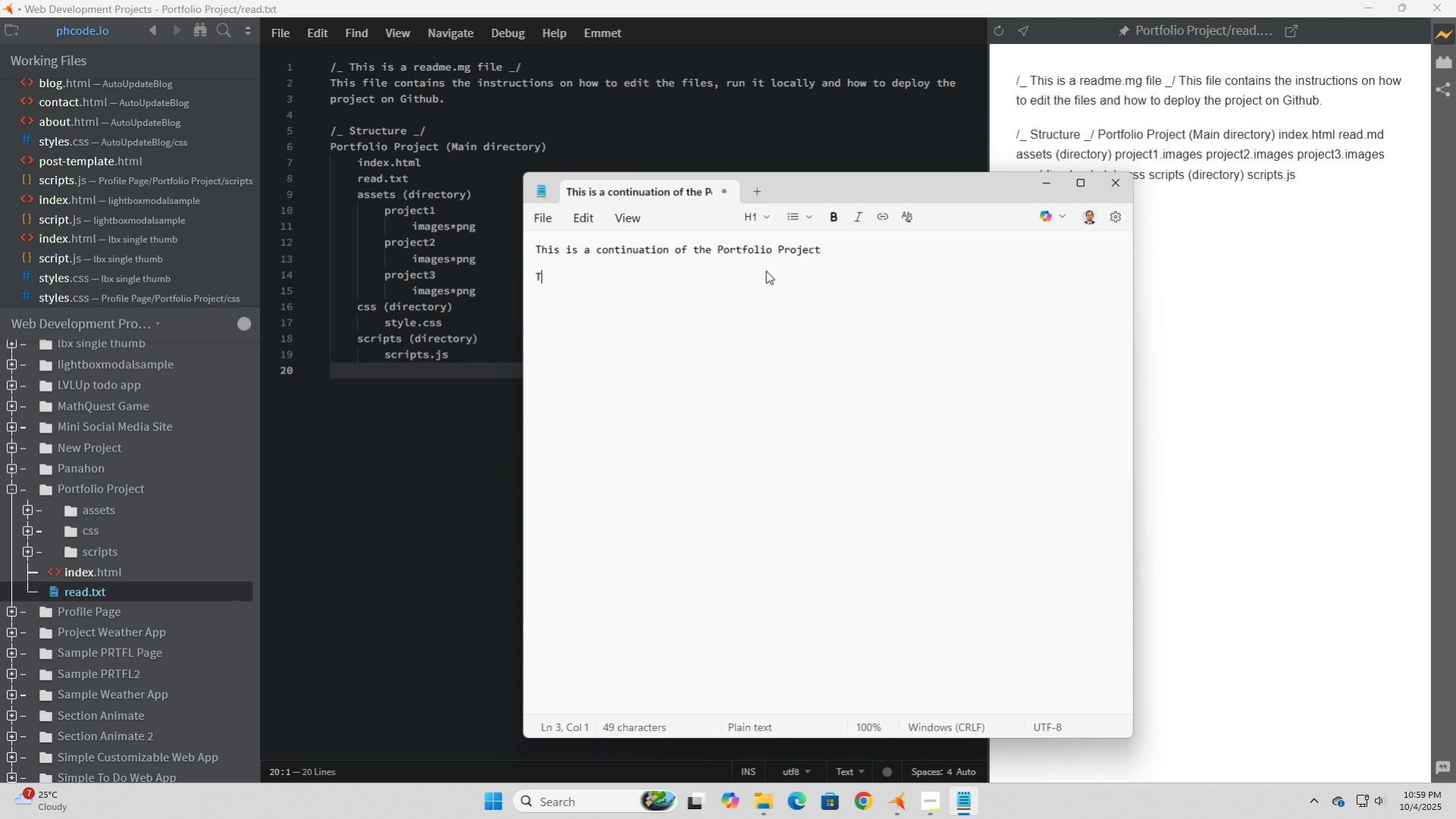 
key(Shift+T)
 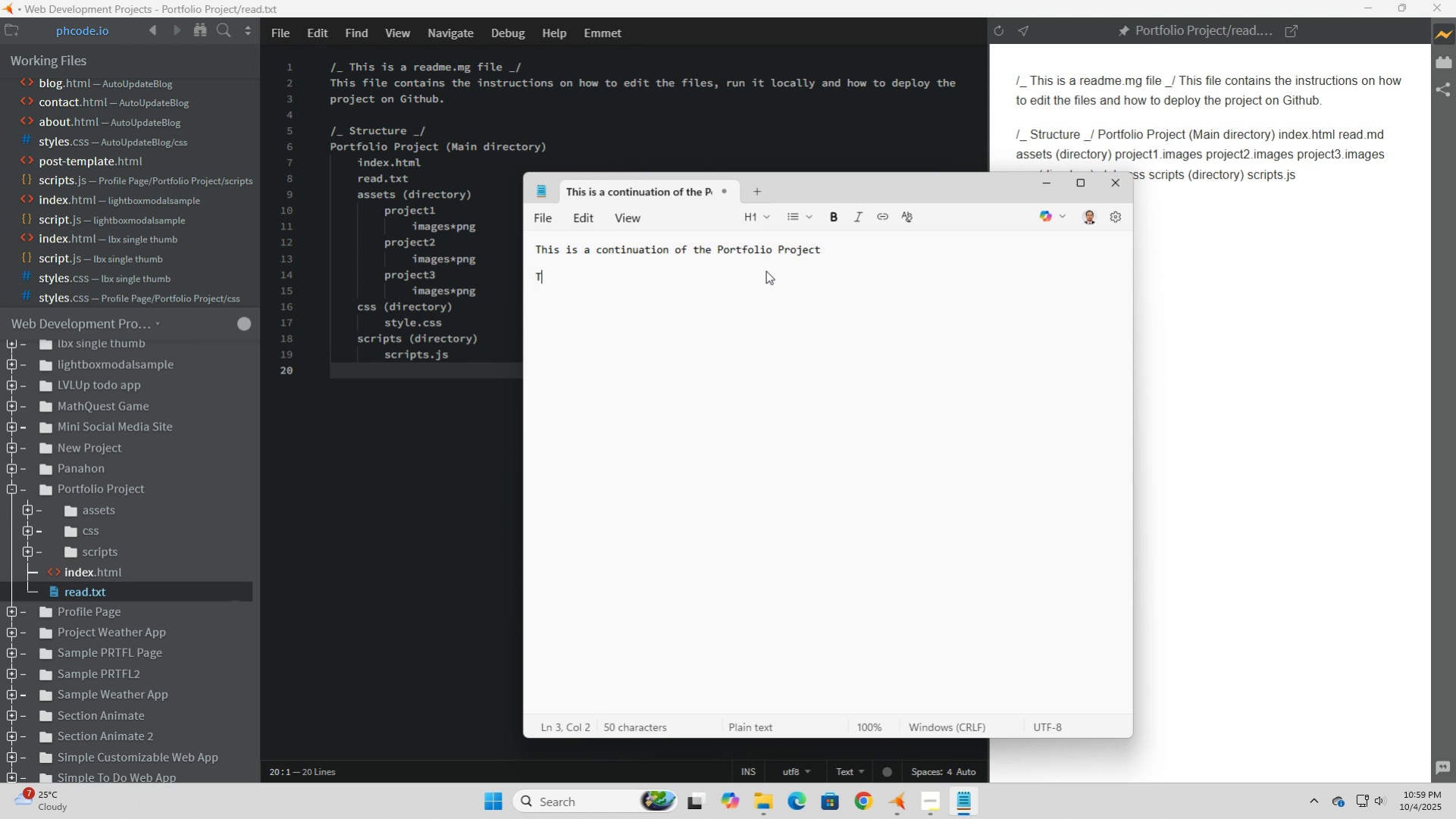 
key(Backspace)
 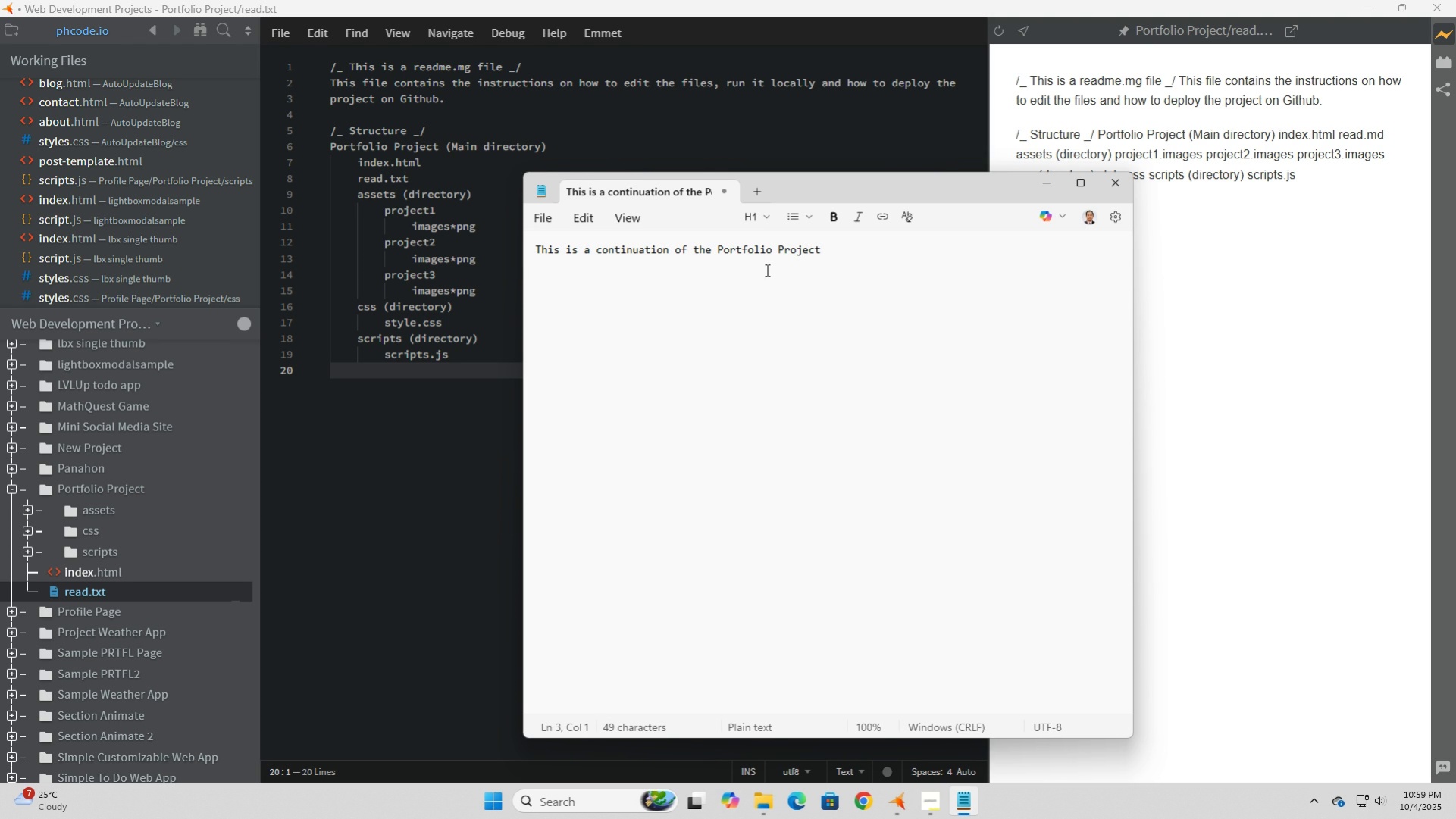 
wait(6.78)
 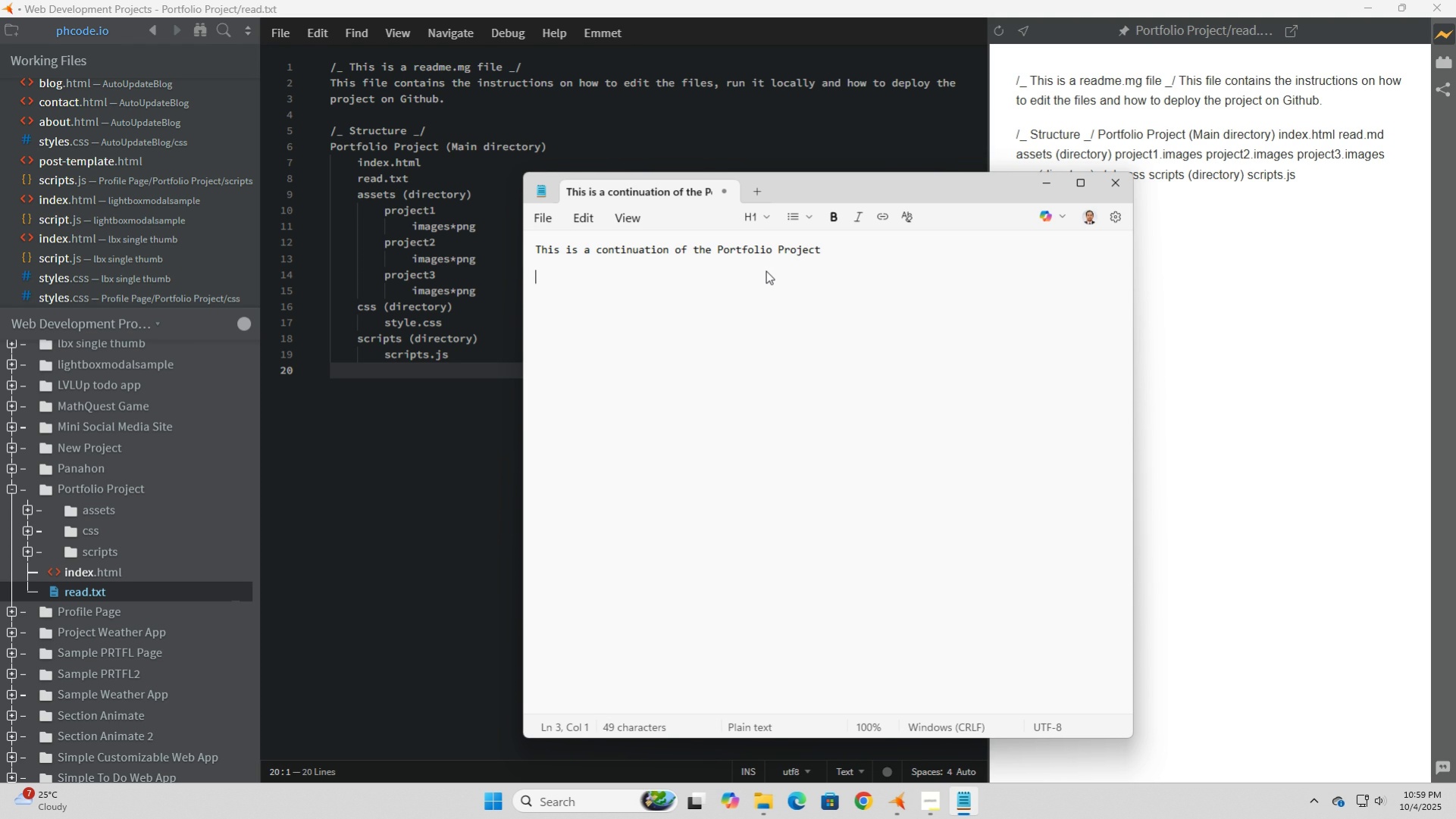 
left_click([926, 805])